 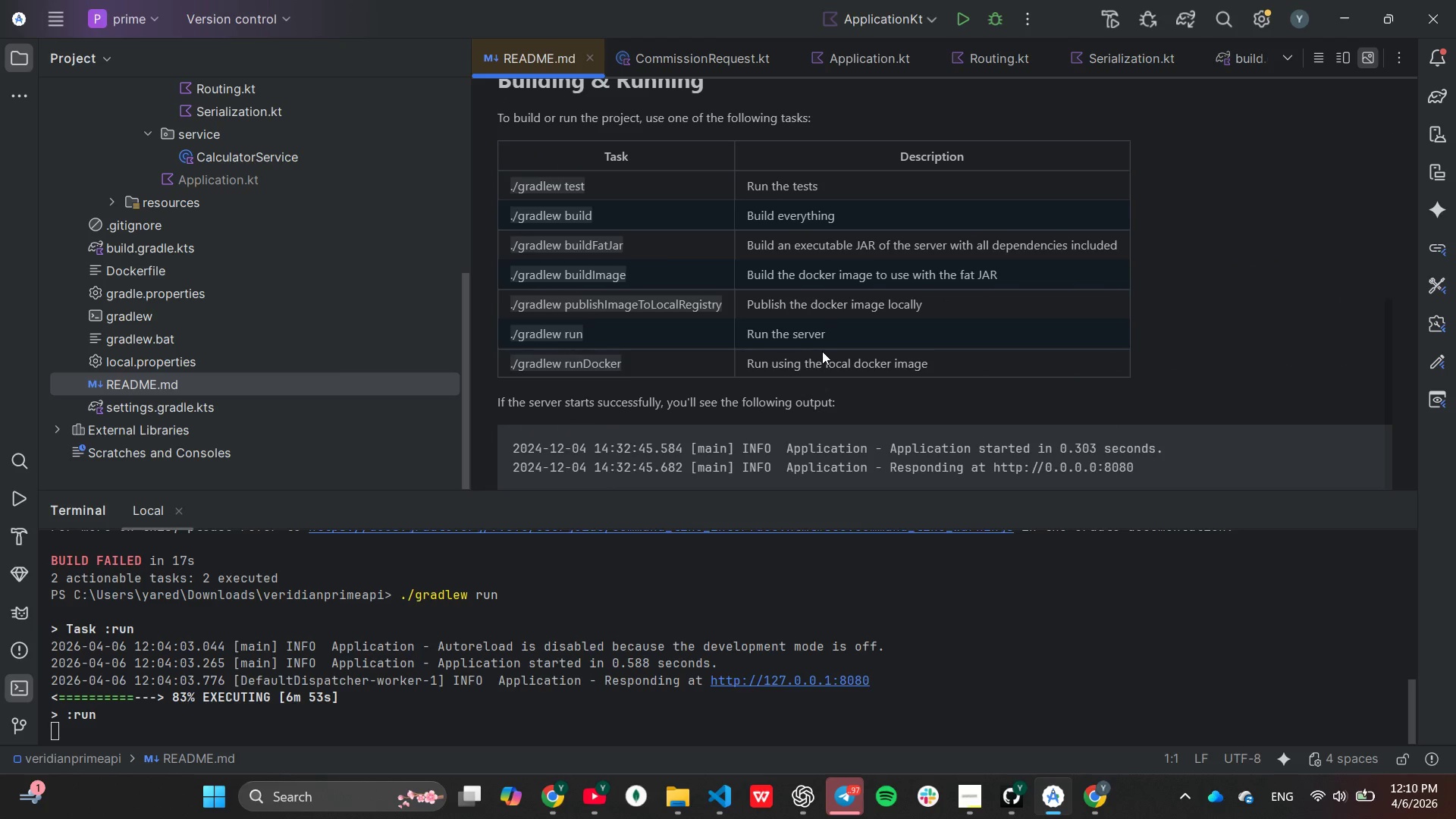 
scroll: coordinate [822, 351], scroll_direction: down, amount: 1.0
 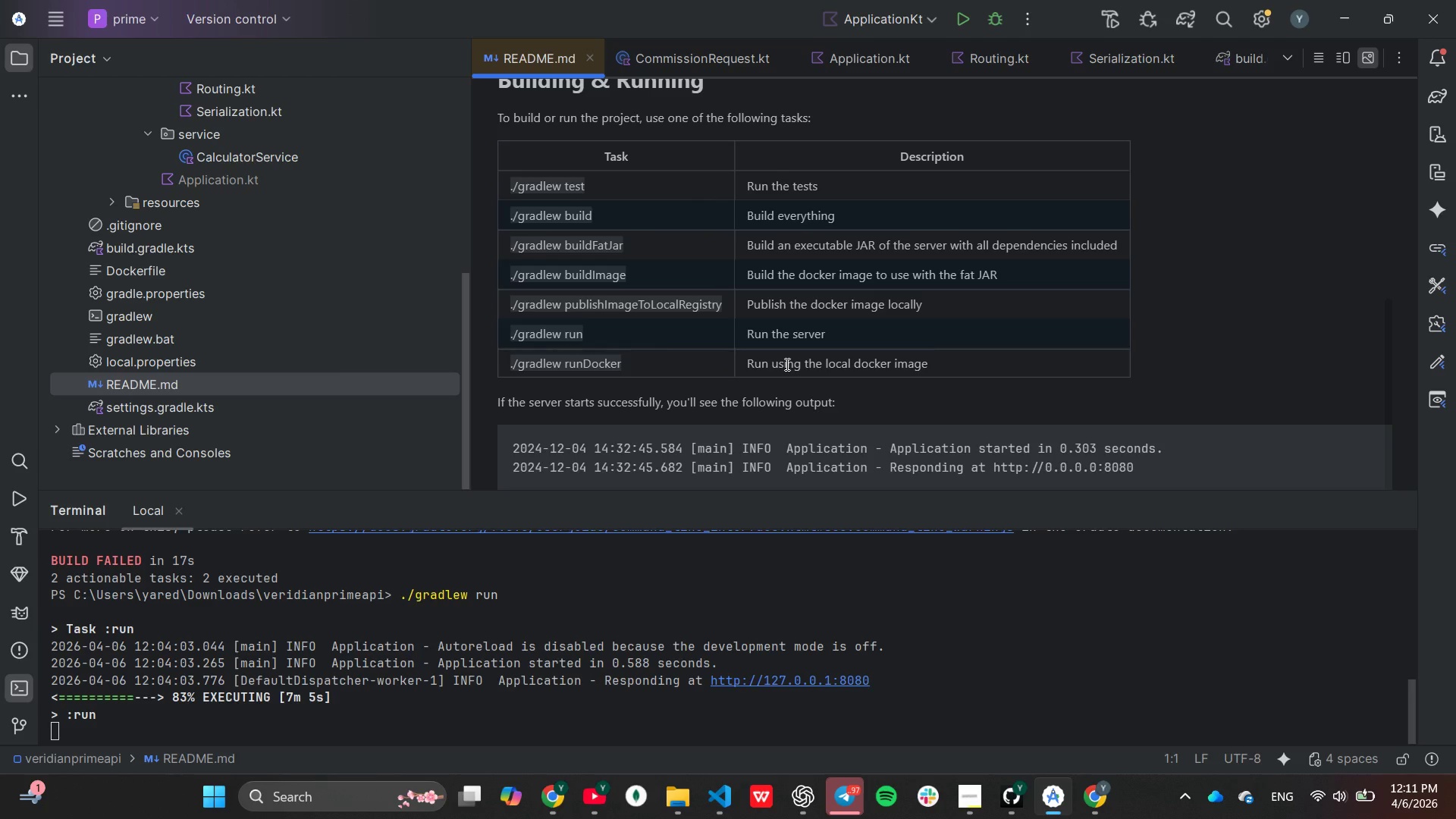 
wait(14.55)
 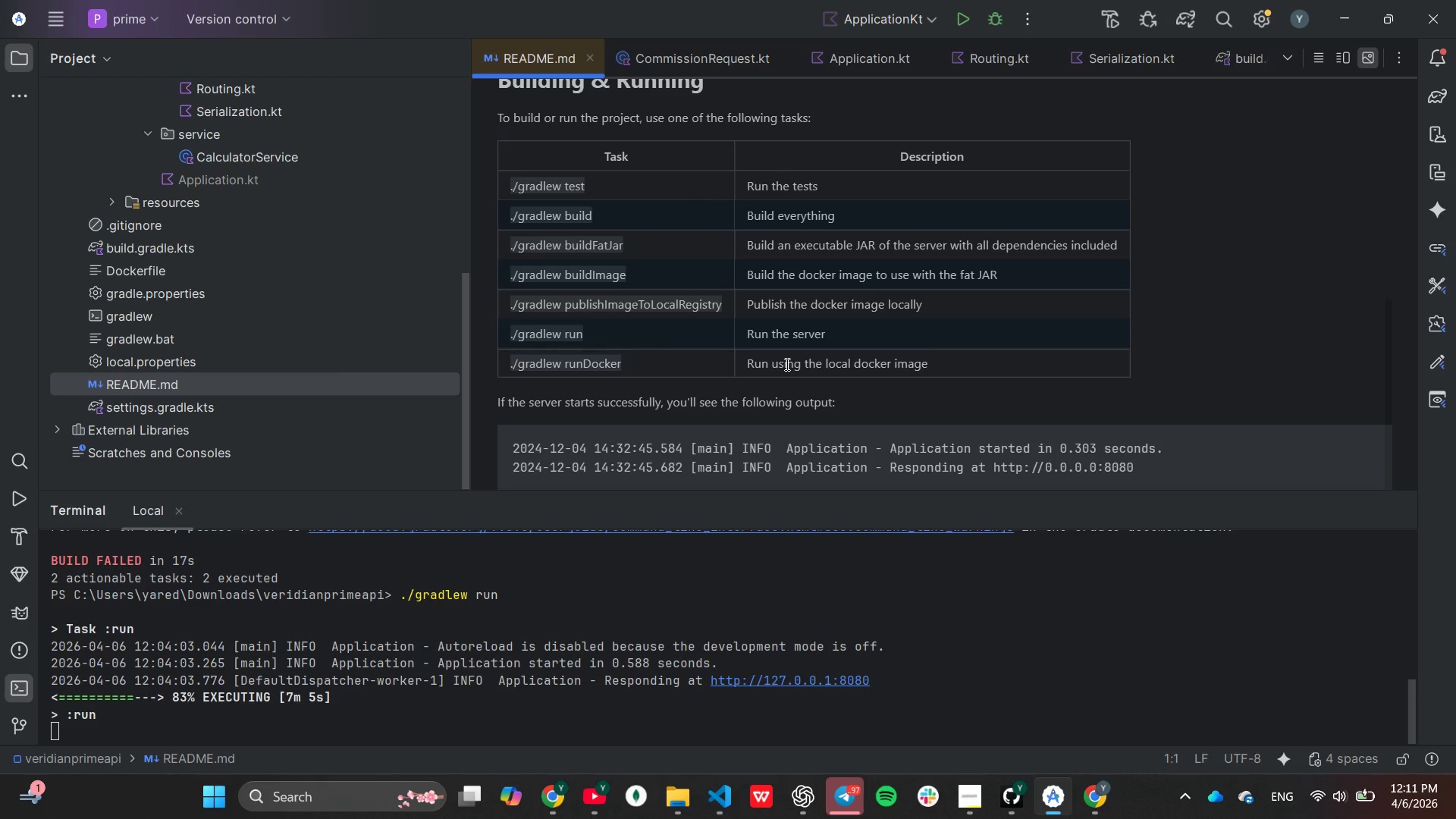 
scroll: coordinate [682, 607], scroll_direction: down, amount: 3.0
 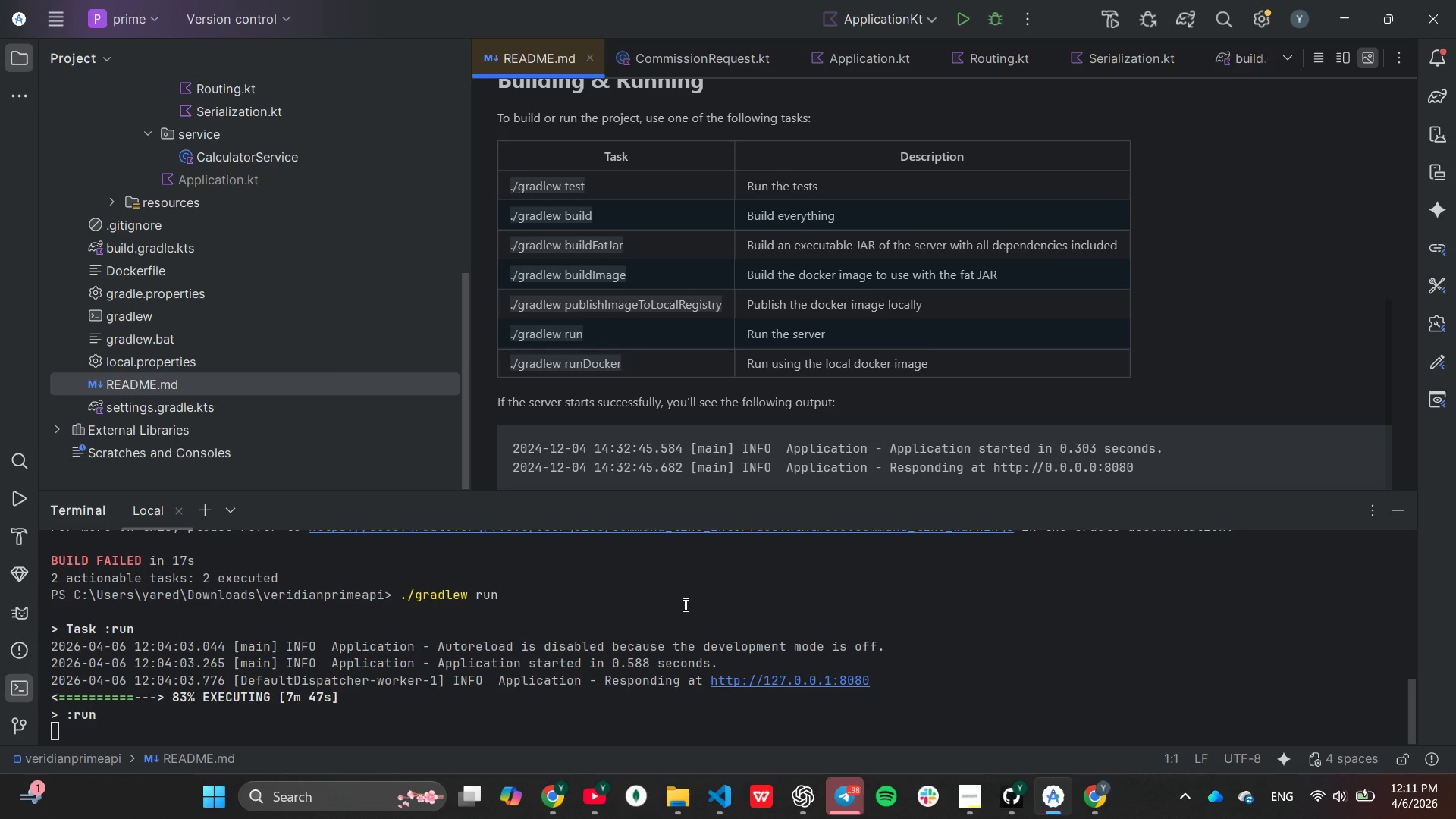 
wait(40.71)
 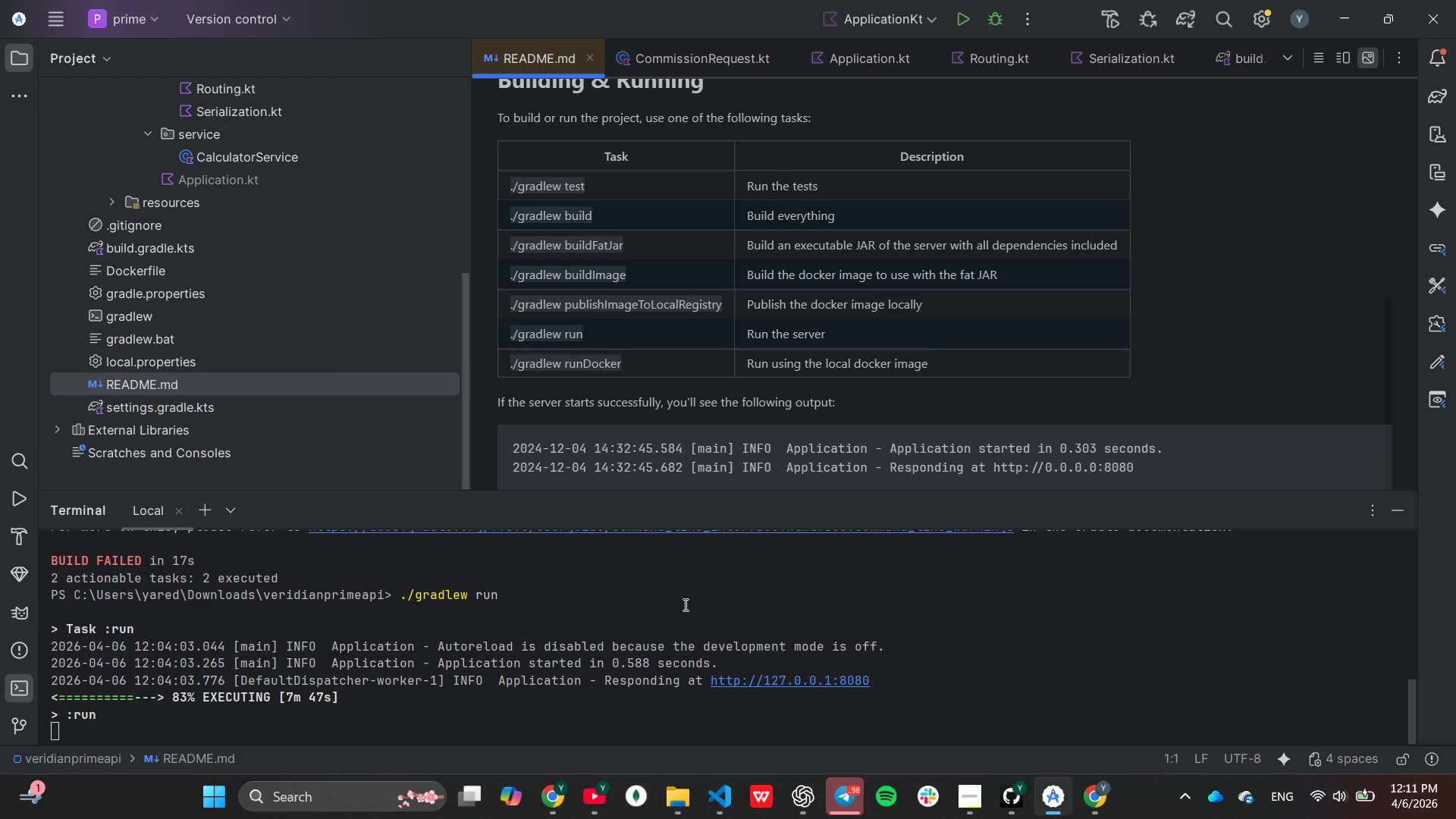 
scroll: coordinate [684, 604], scroll_direction: down, amount: 1.0
 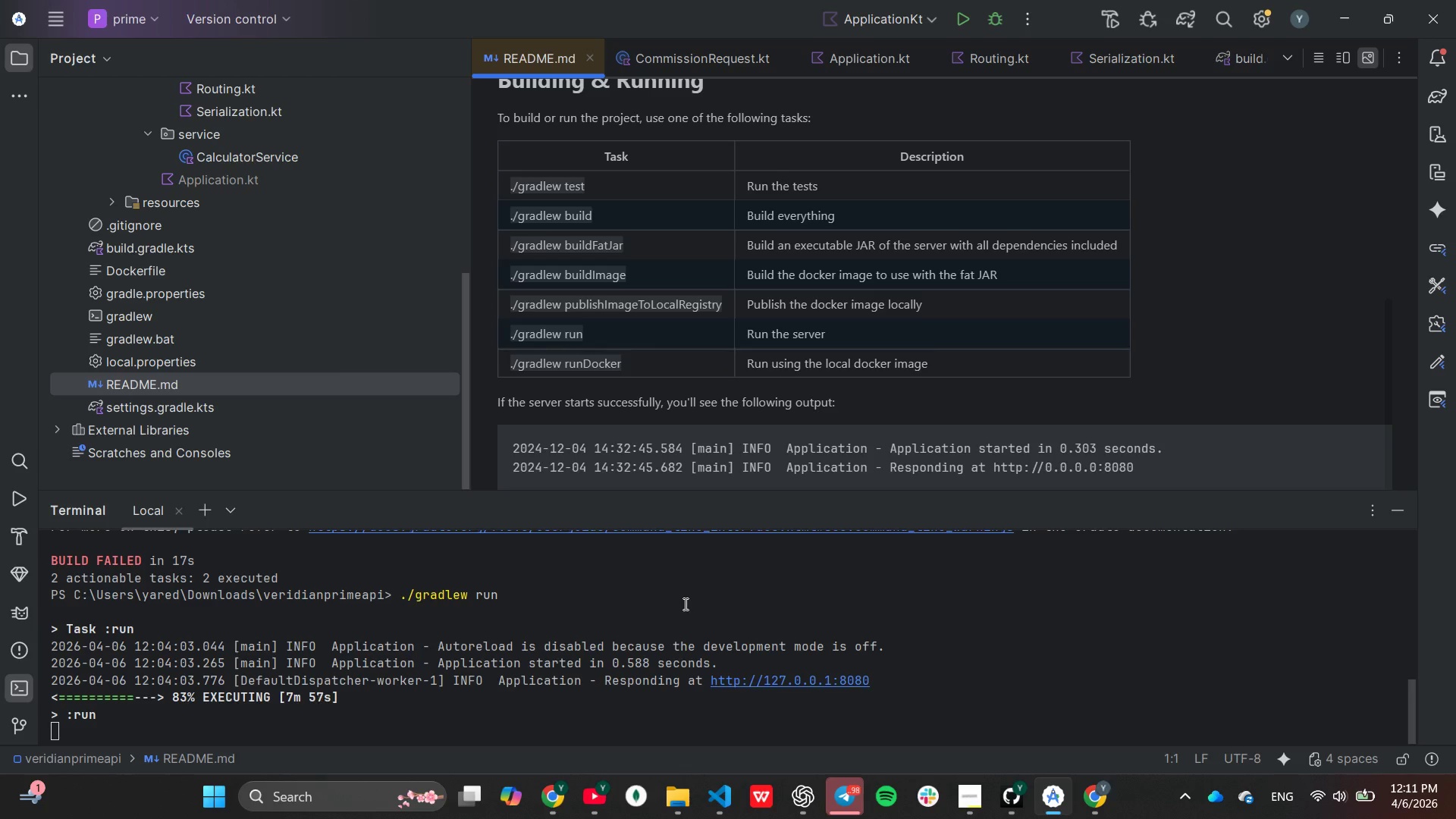 
wait(9.37)
 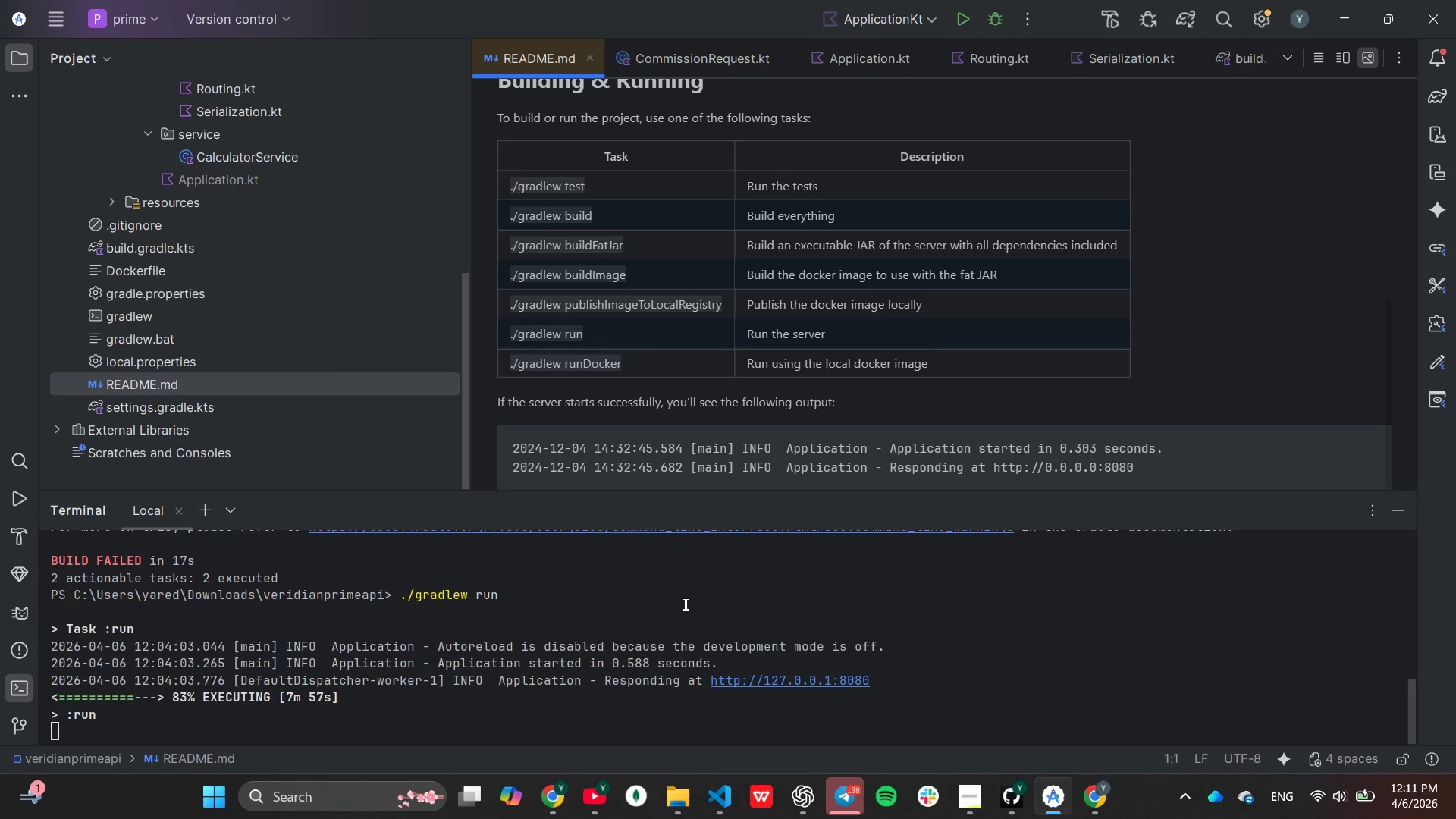 
scroll: coordinate [684, 604], scroll_direction: up, amount: 1.0
 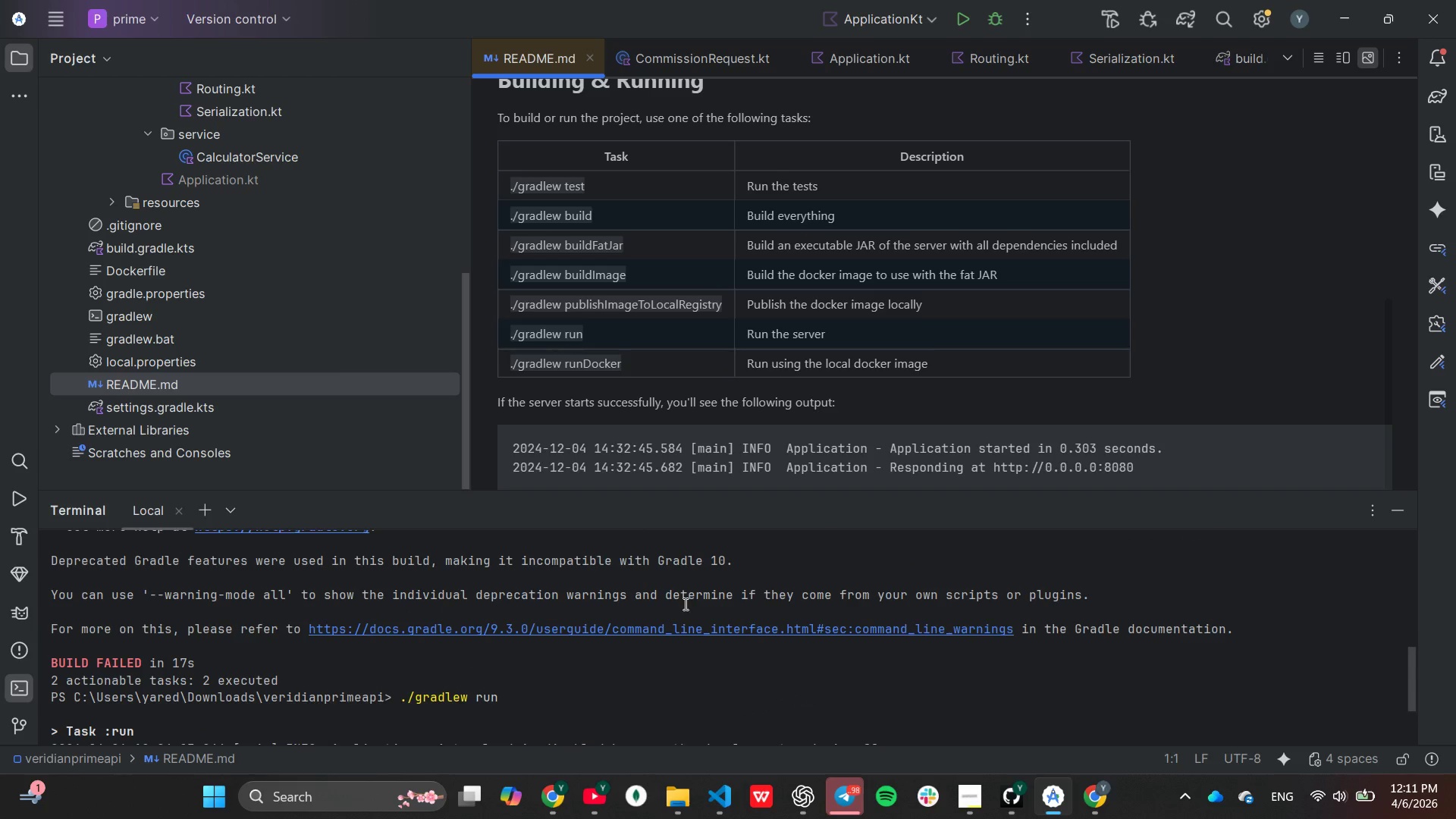 
scroll: coordinate [684, 604], scroll_direction: down, amount: 2.0
 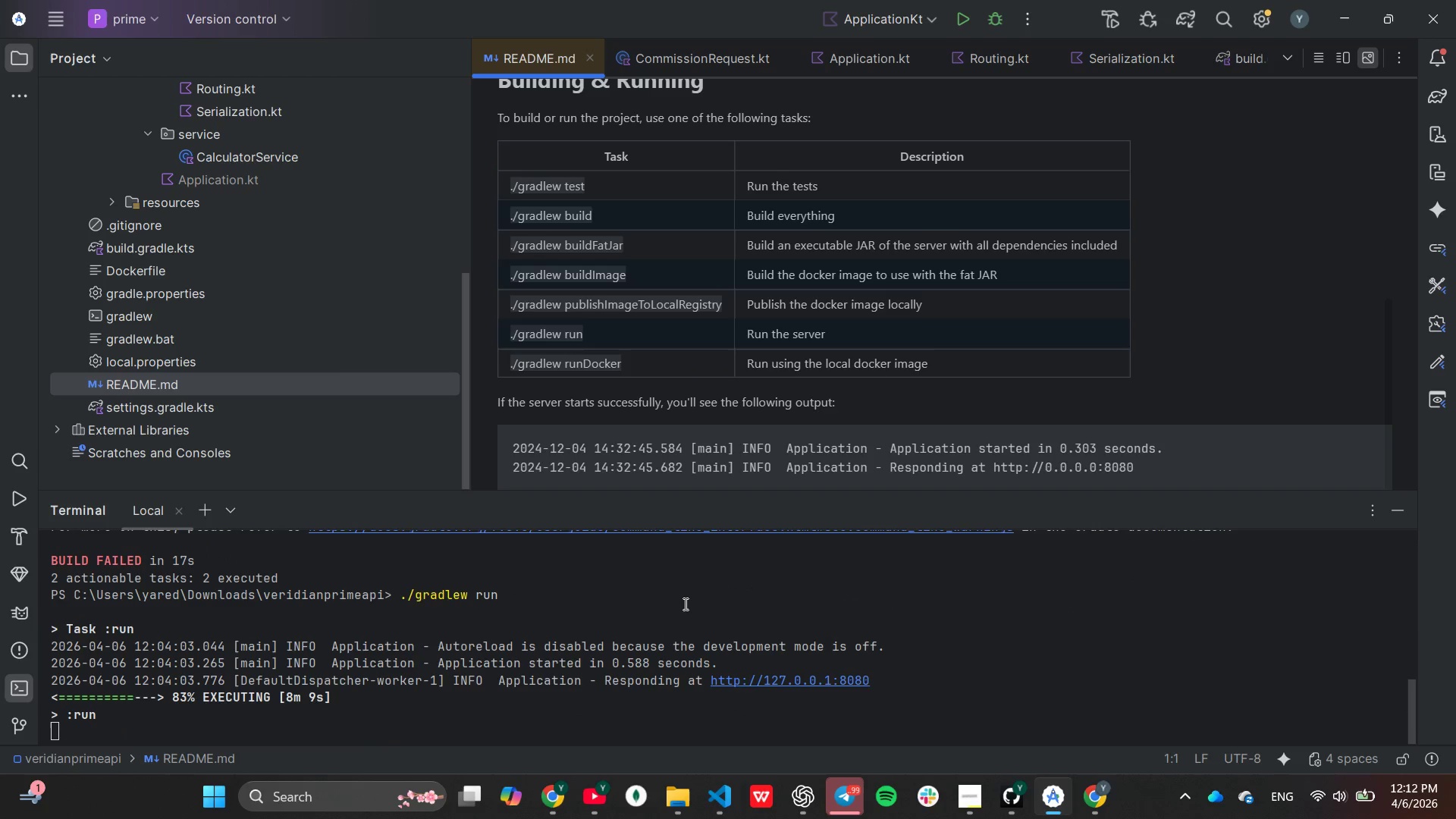 
wait(10.79)
 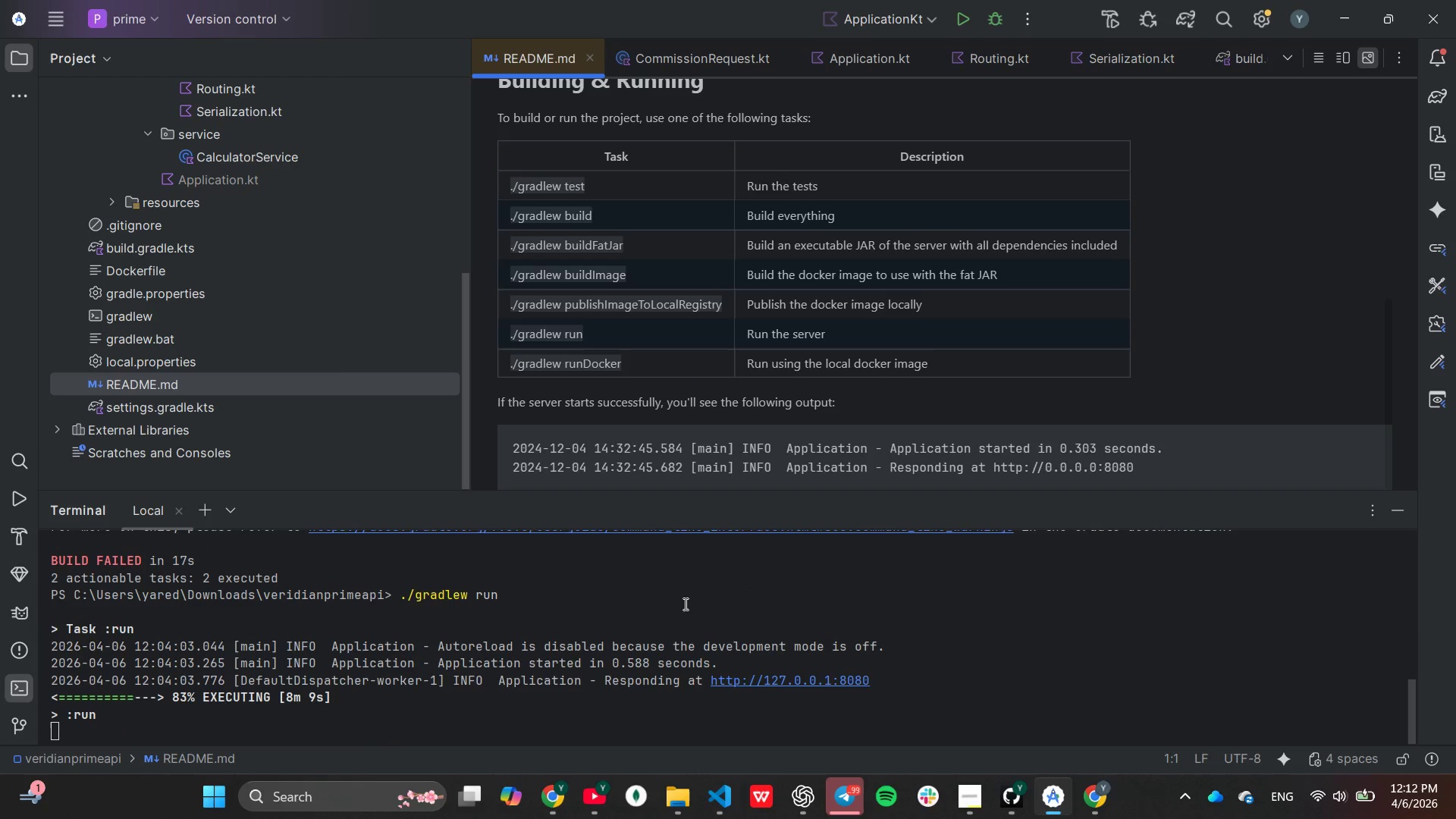 
right_click([679, 599])
 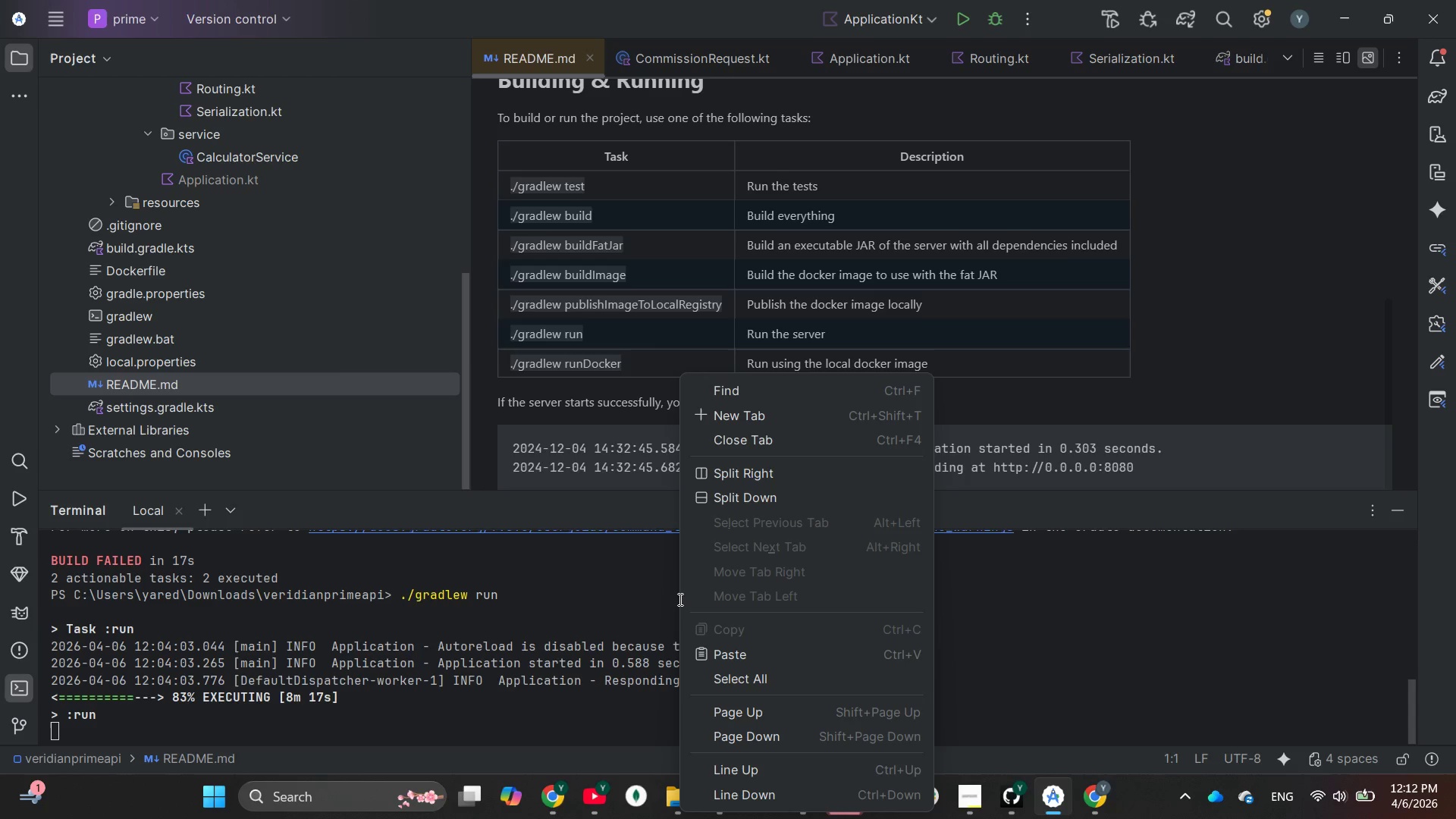 
left_click([632, 594])
 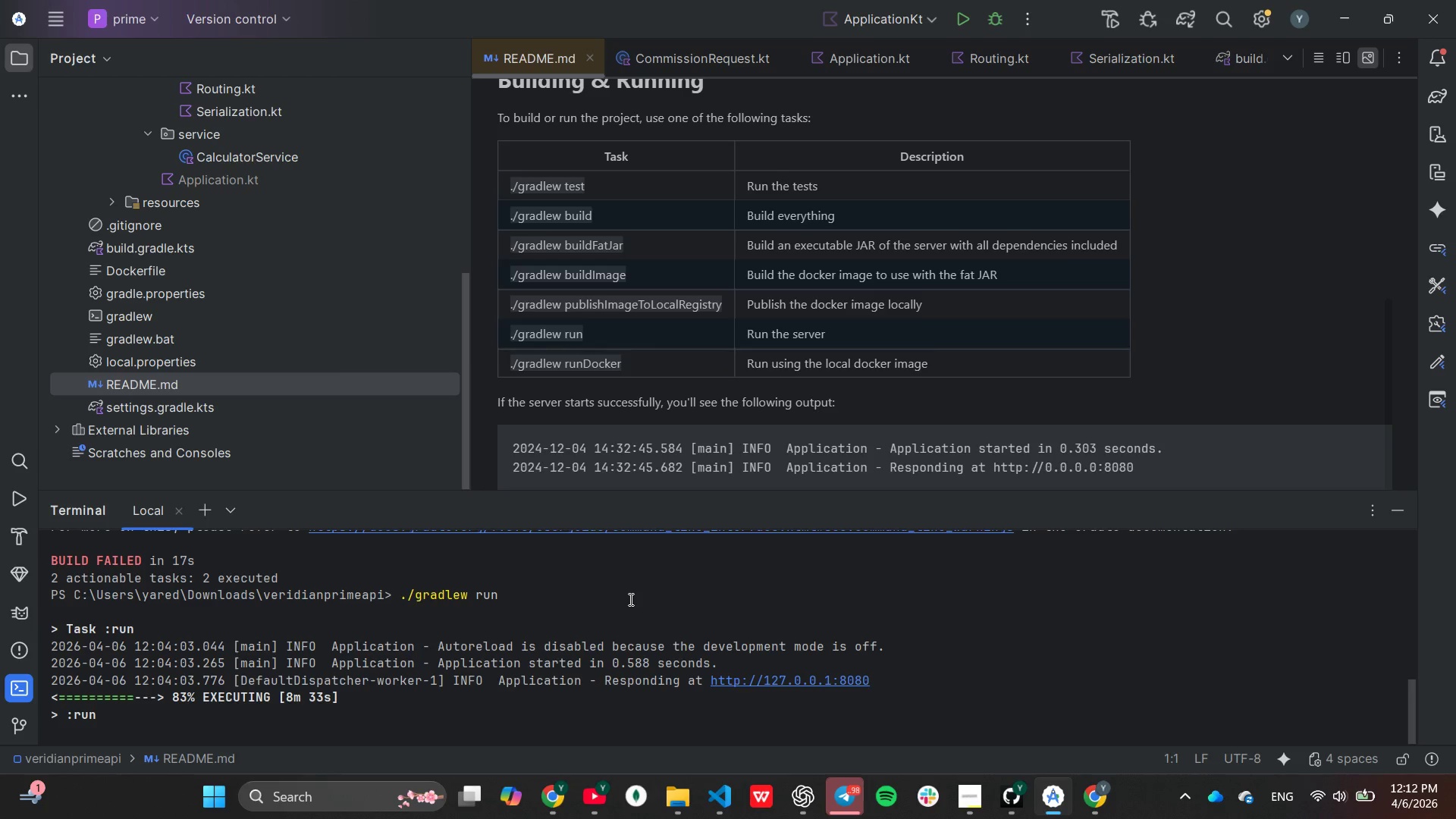 
wait(20.86)
 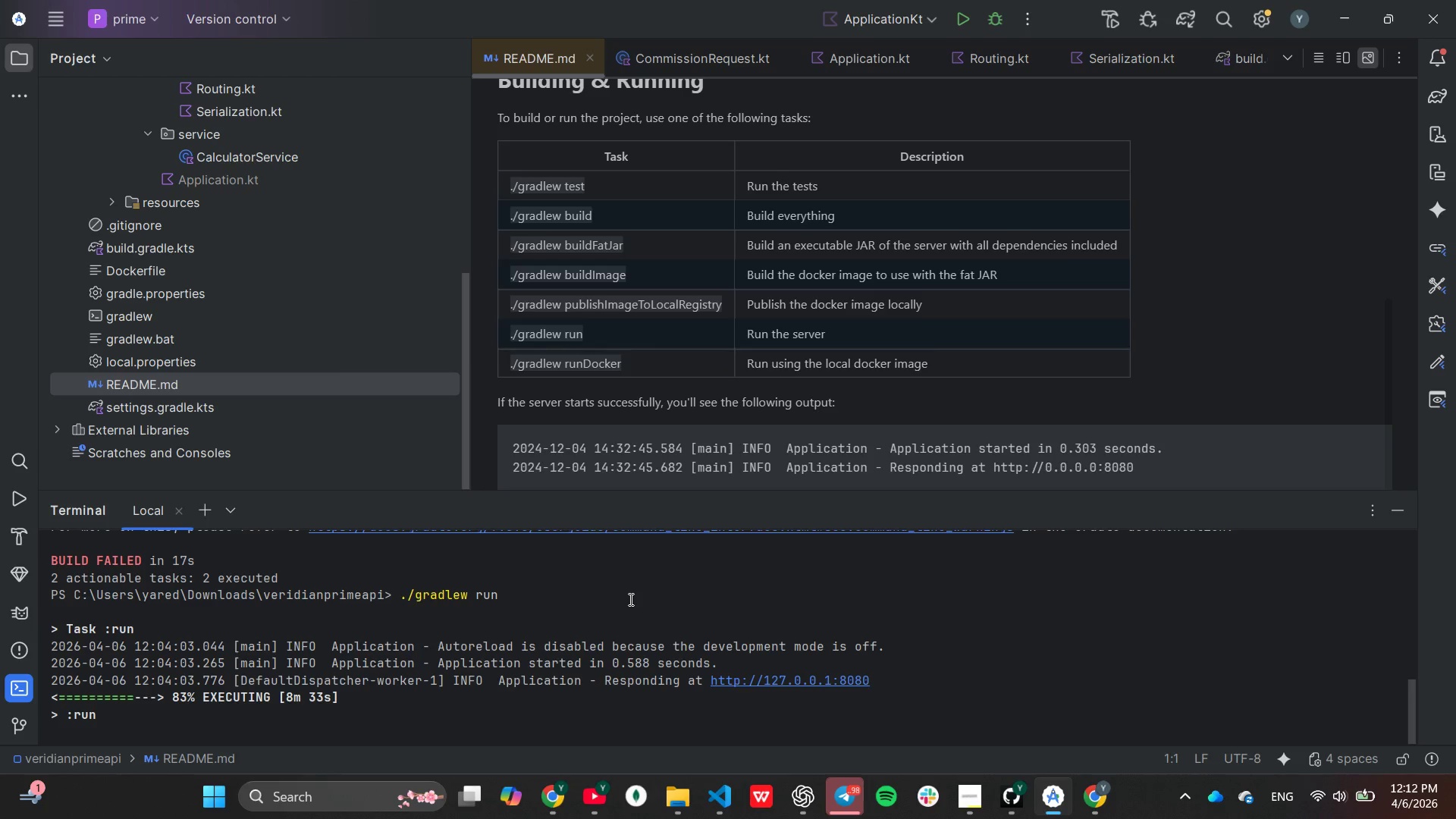 
right_click([629, 599])
 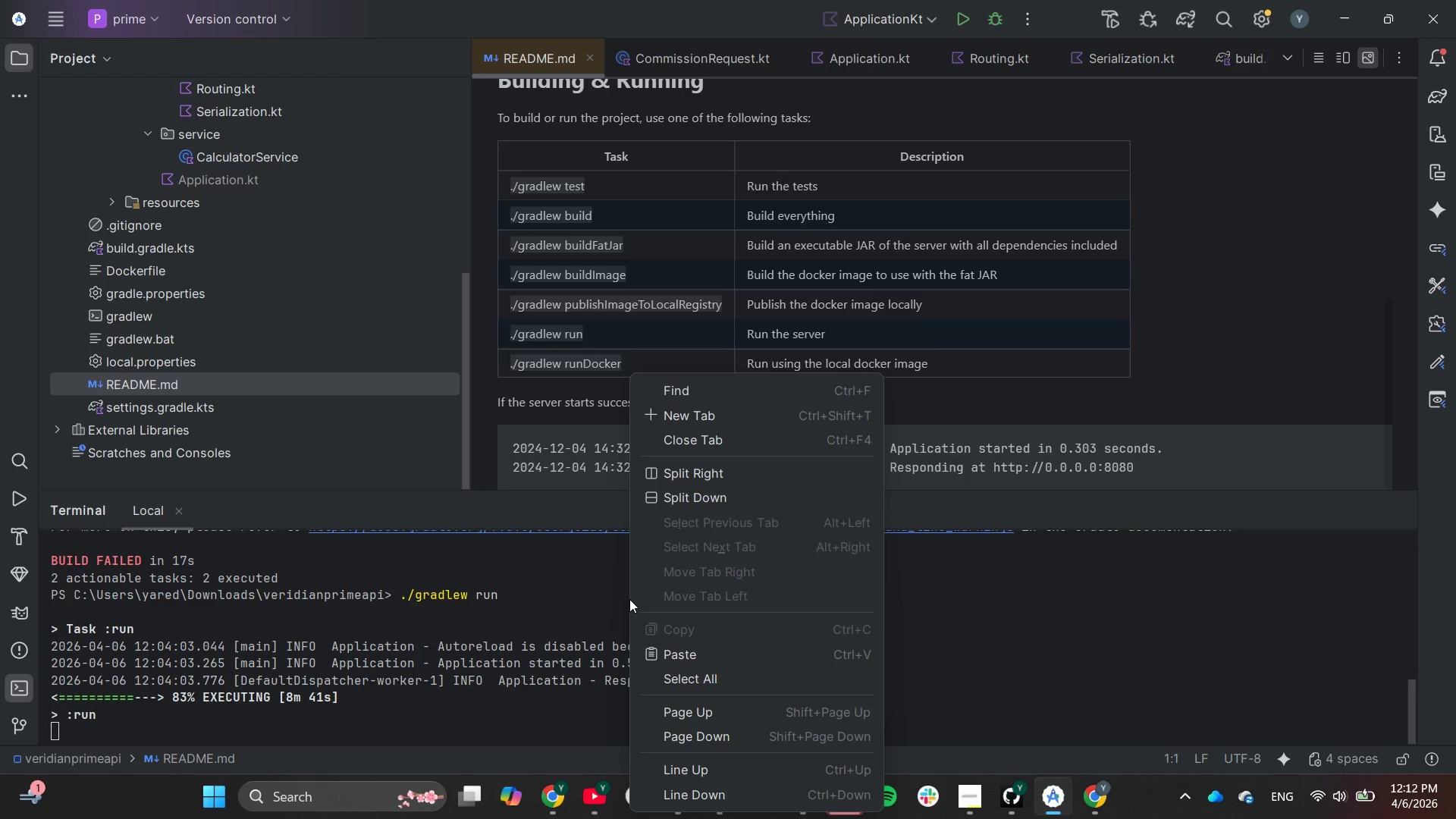 
right_click([629, 599])
 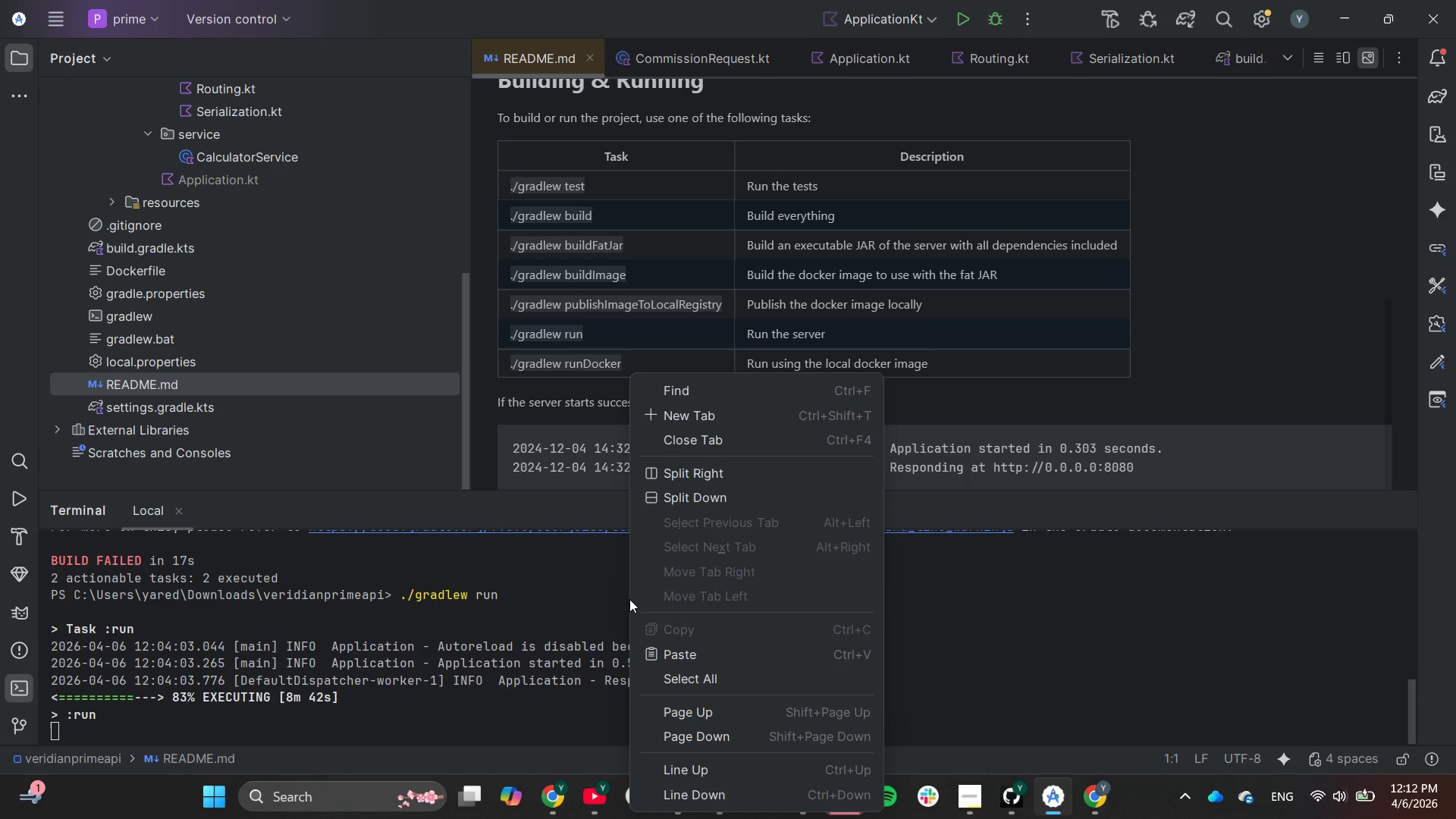 
right_click([629, 599])
 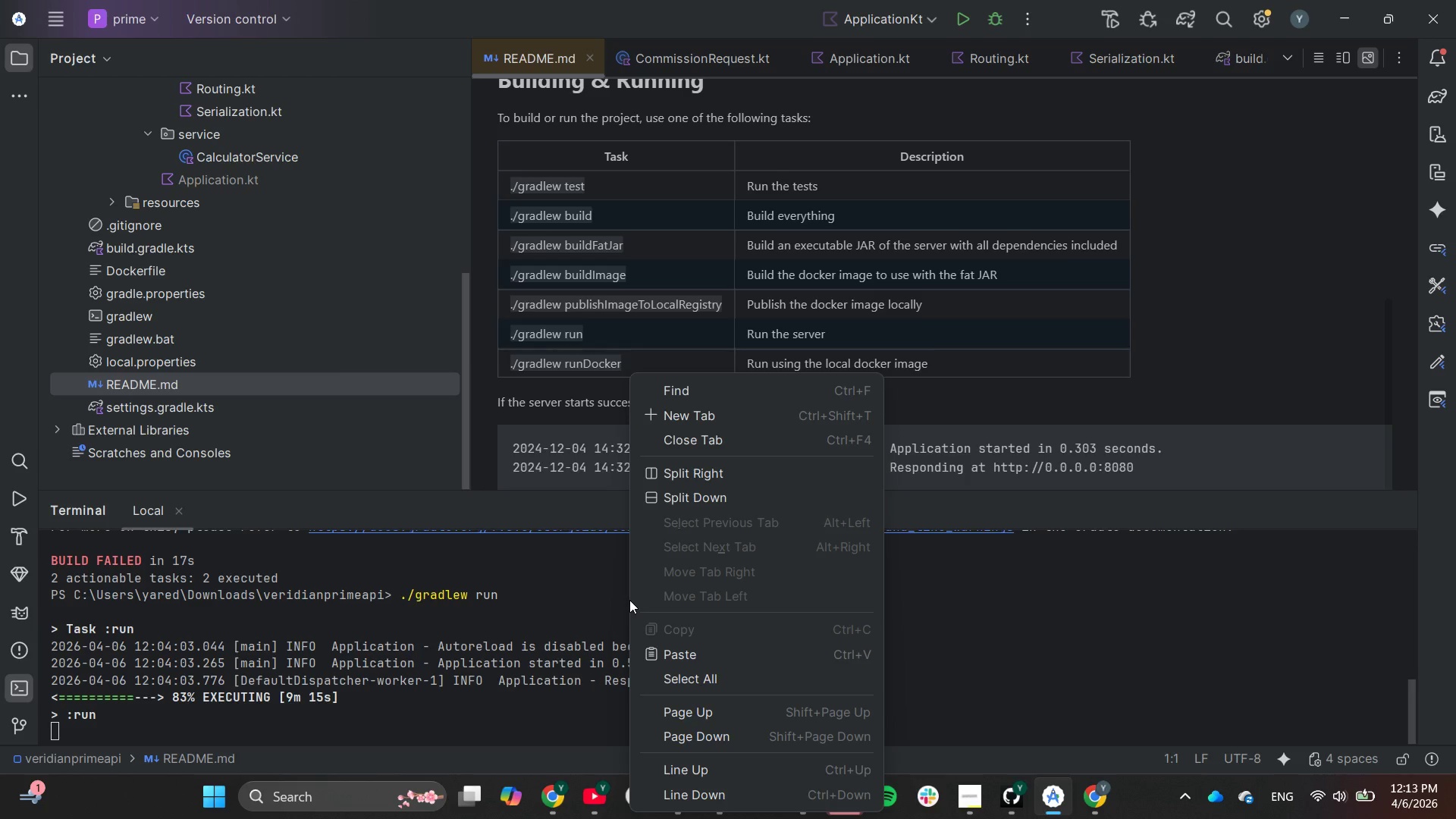 
wait(38.45)
 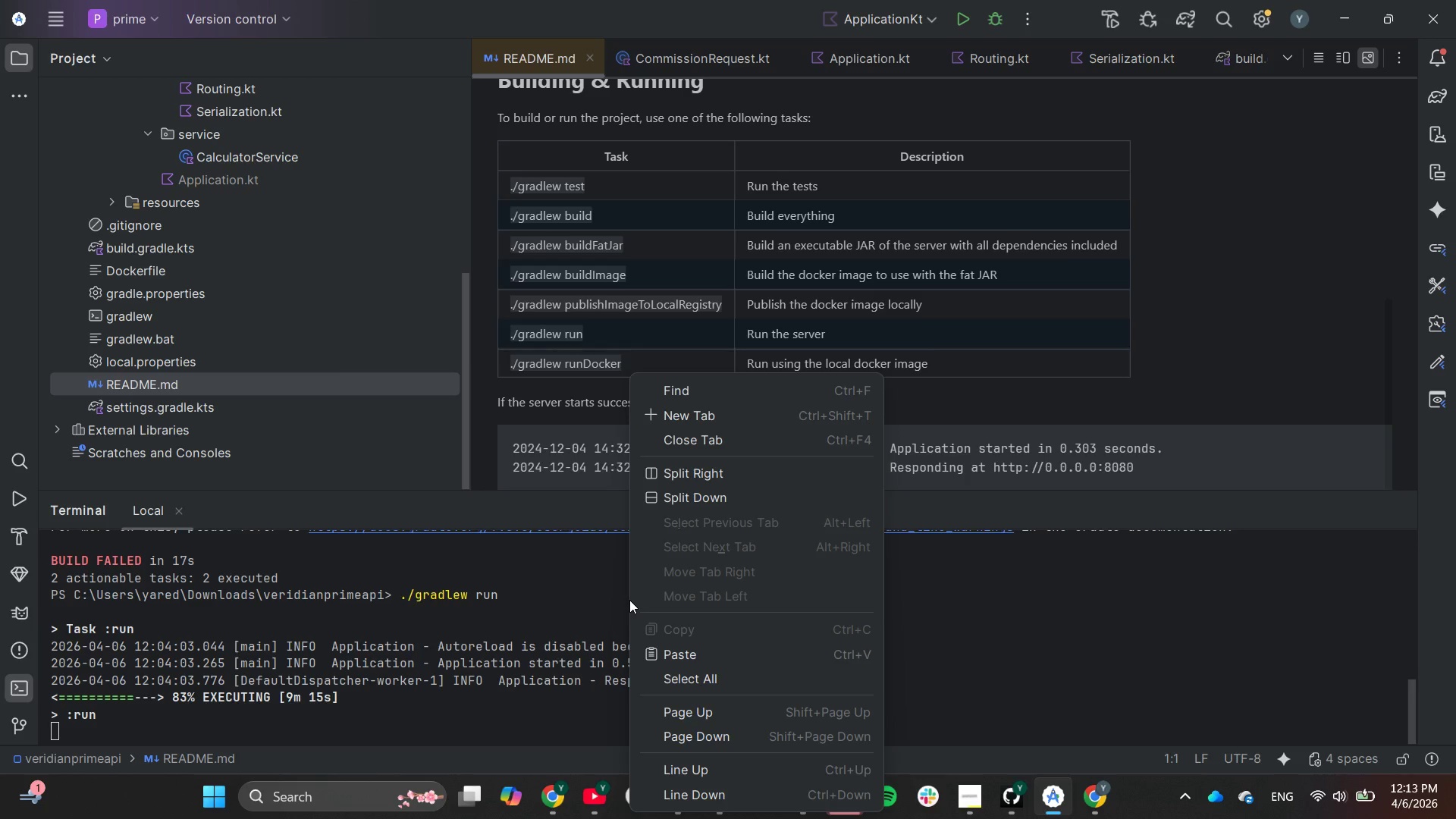 
left_click([973, 797])